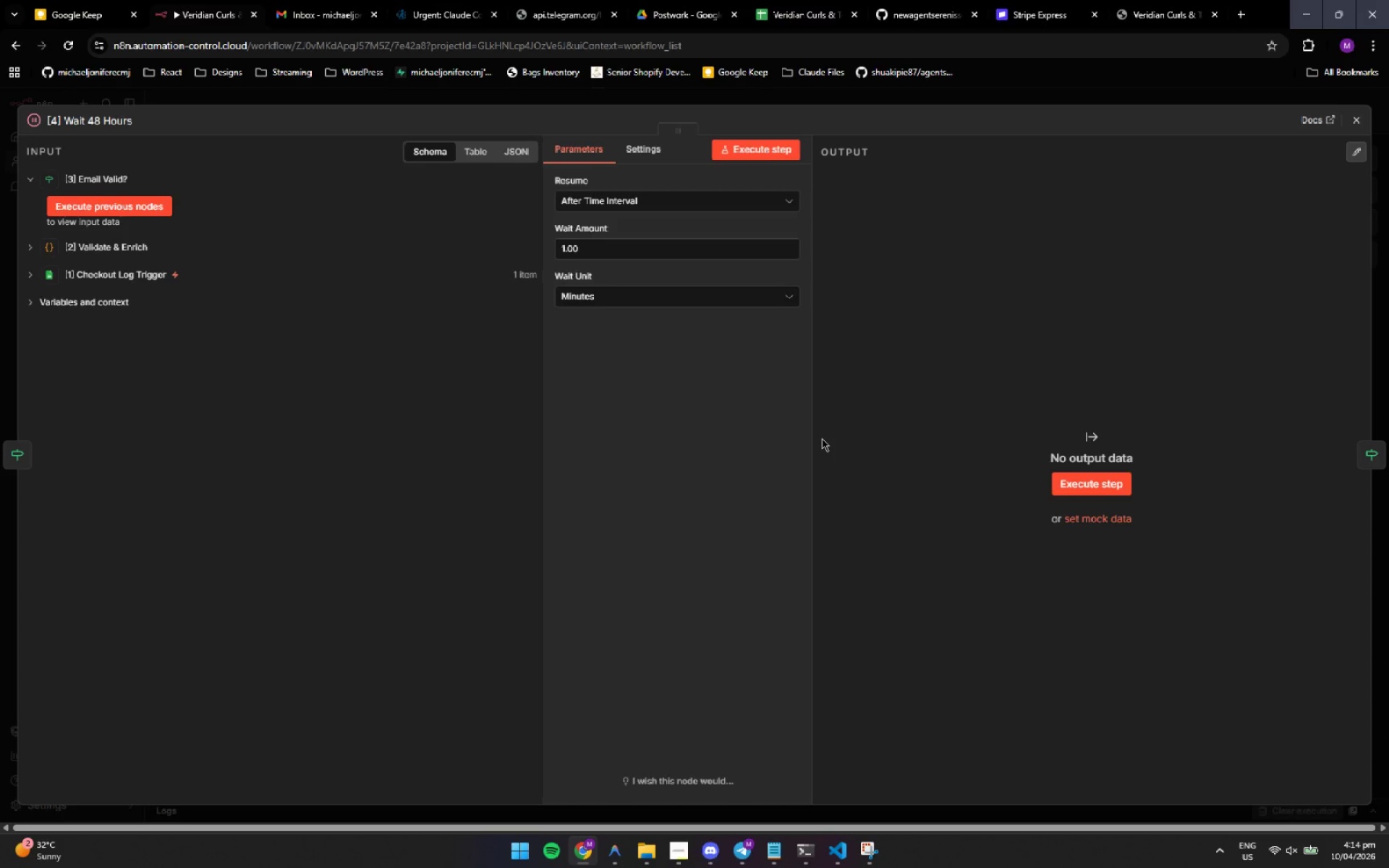 
left_click([822, 438])
 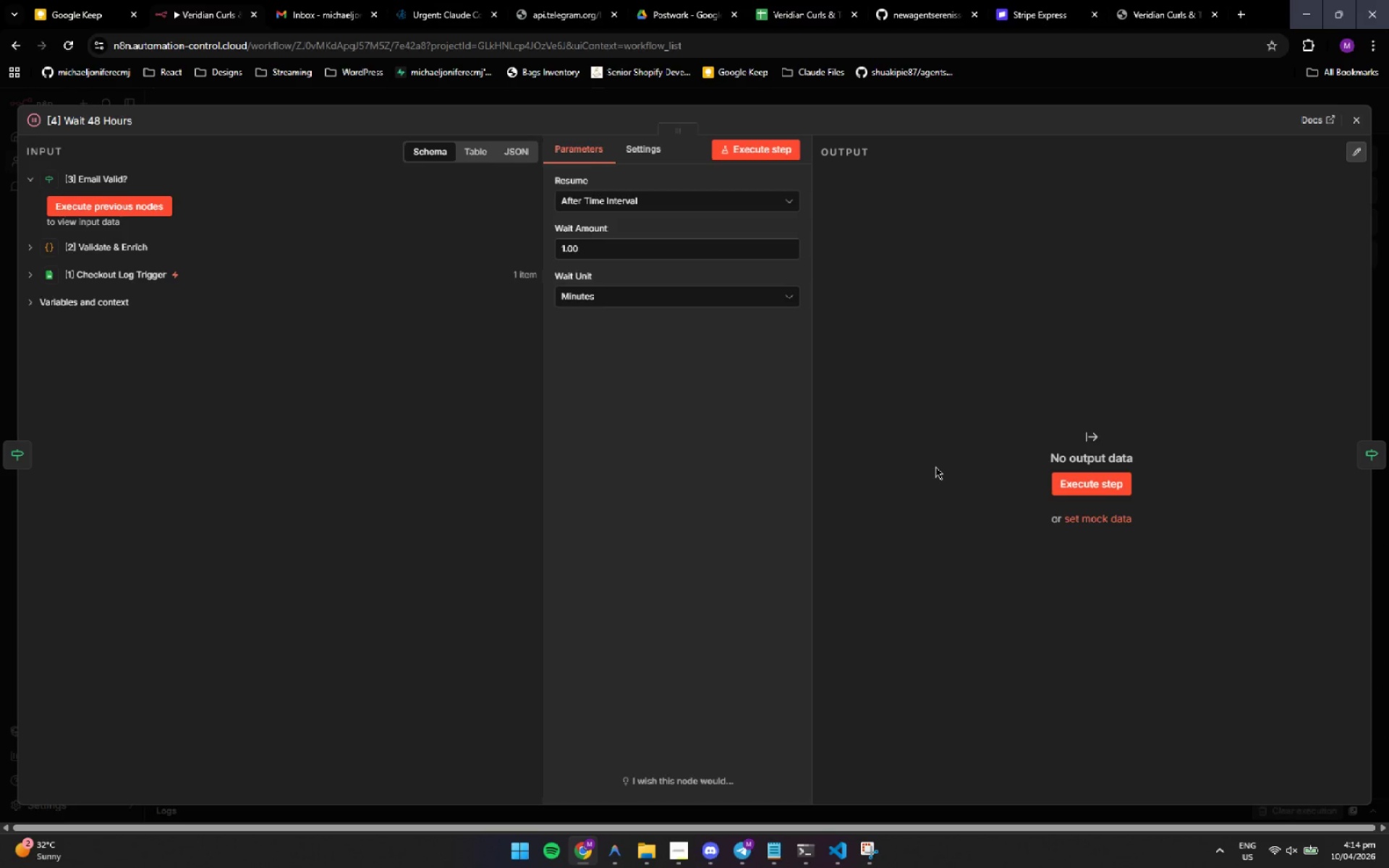 
wait(27.89)
 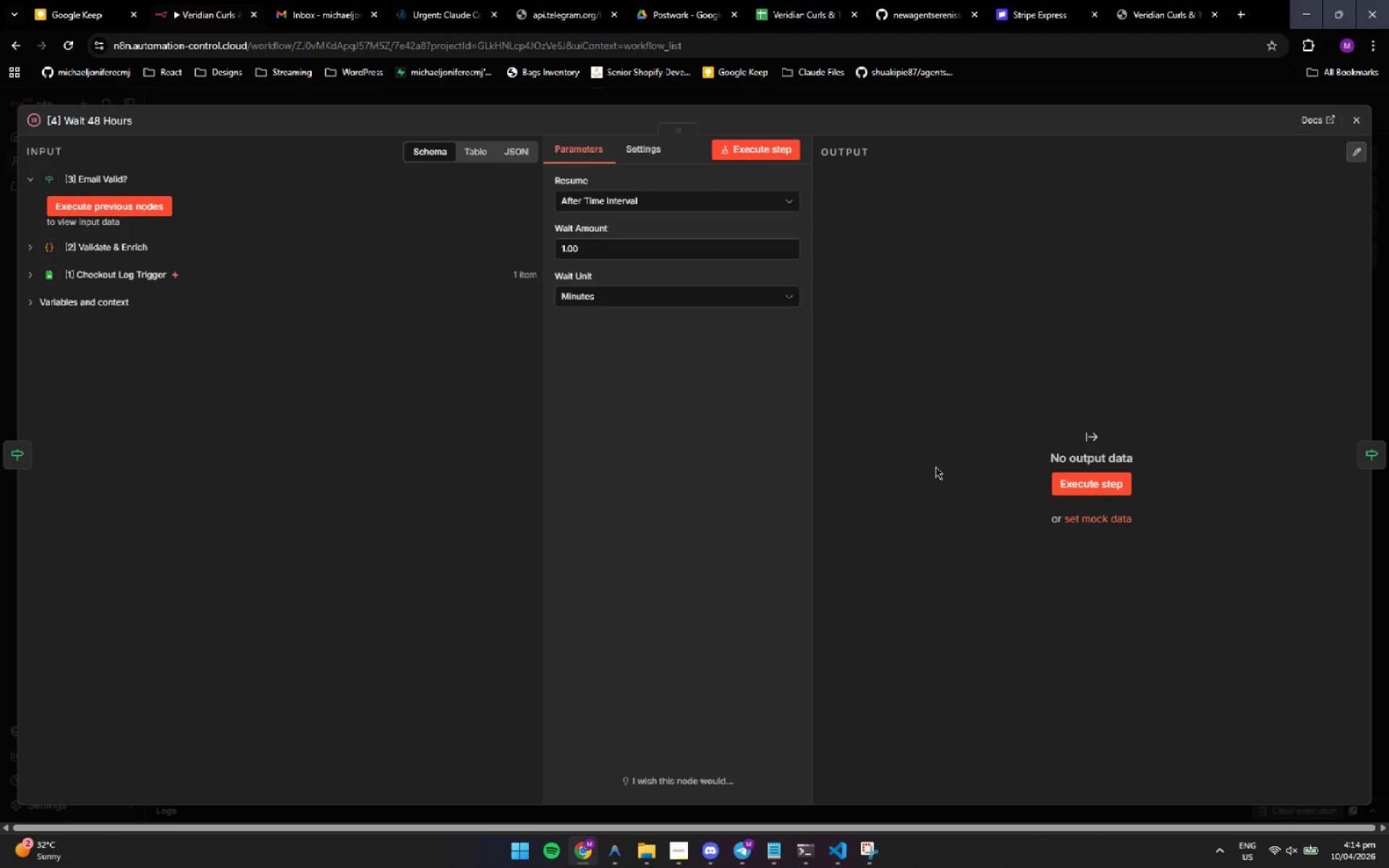 
left_click([1352, 114])
 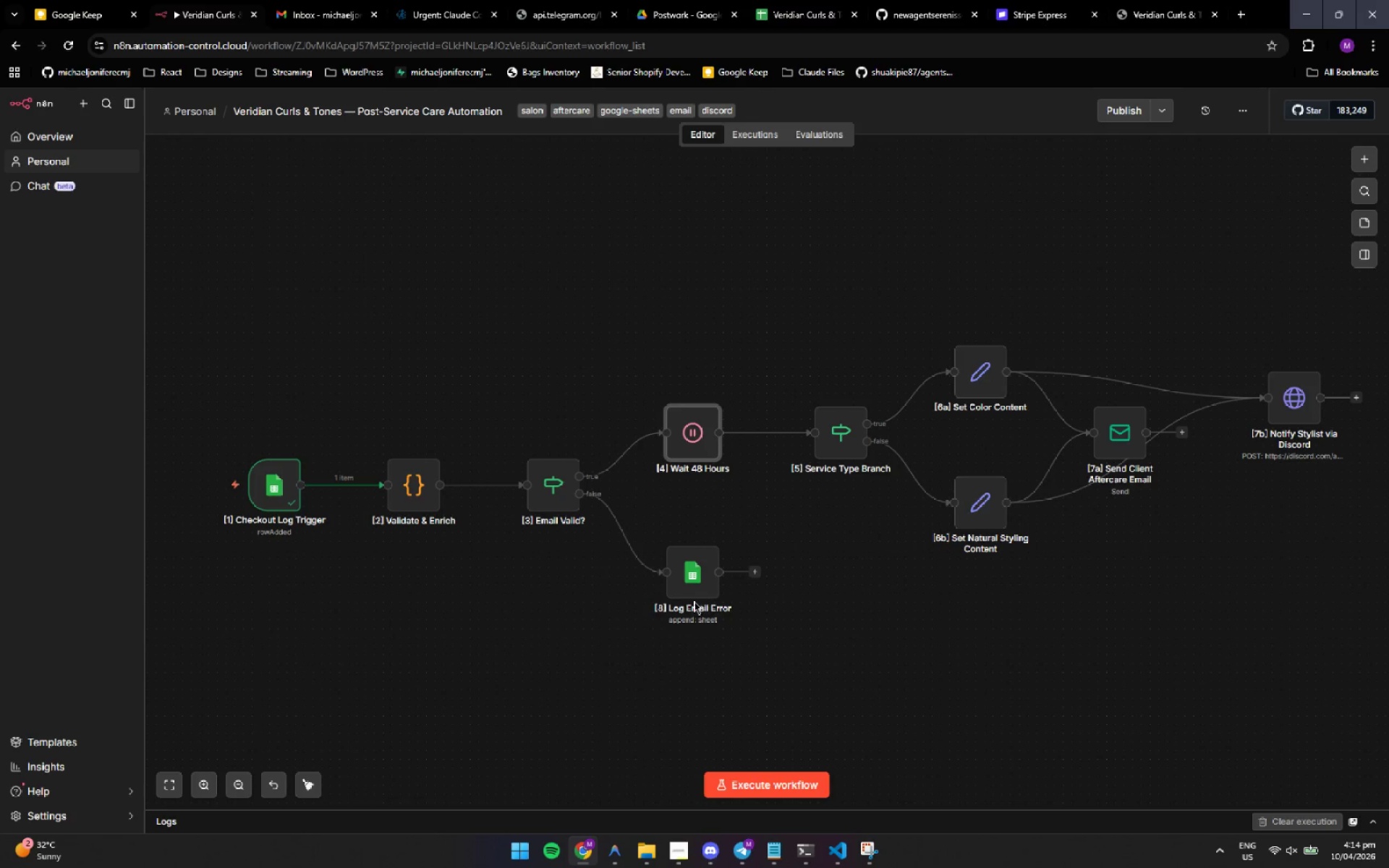 
double_click([692, 571])
 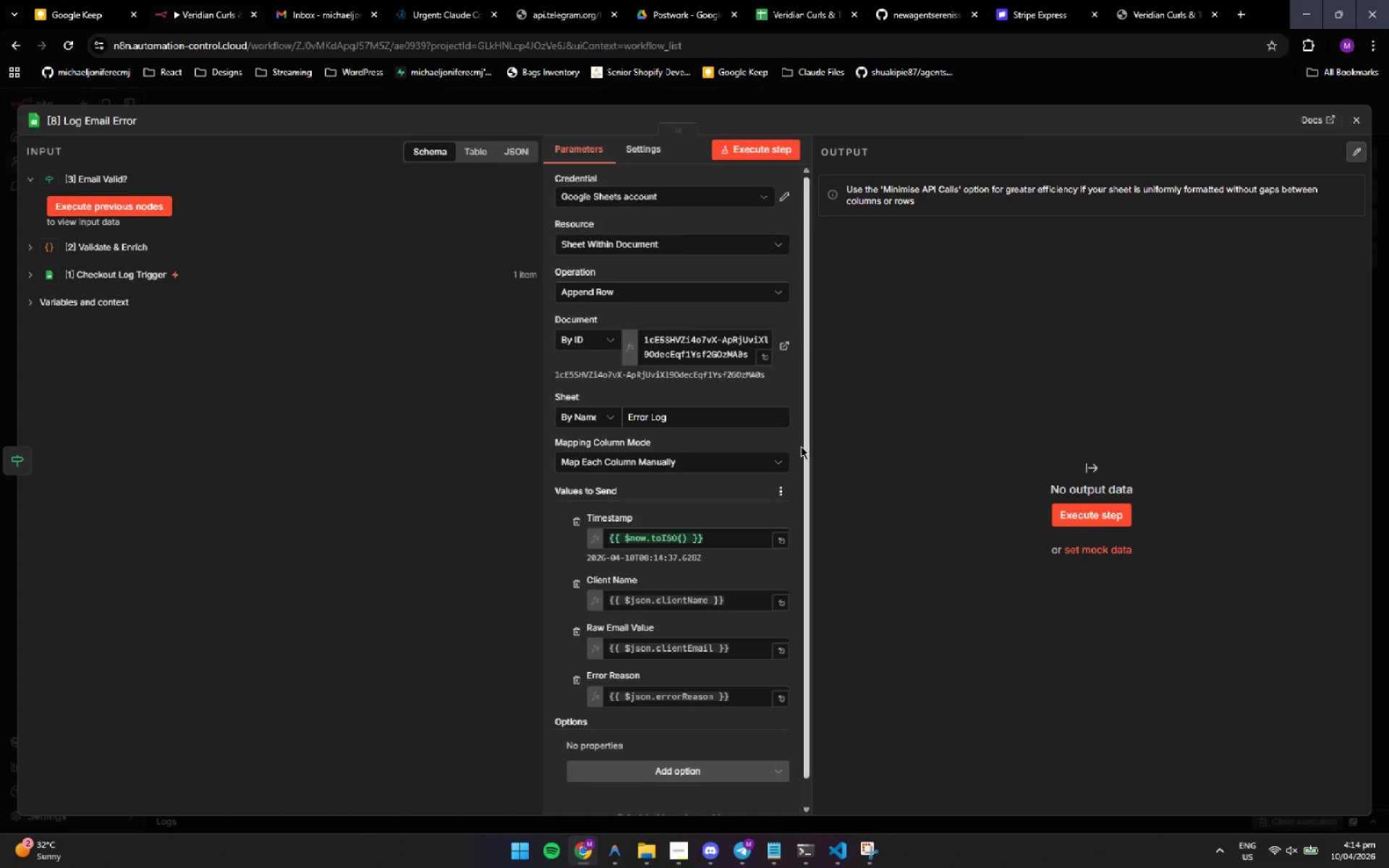 
left_click([801, 445])
 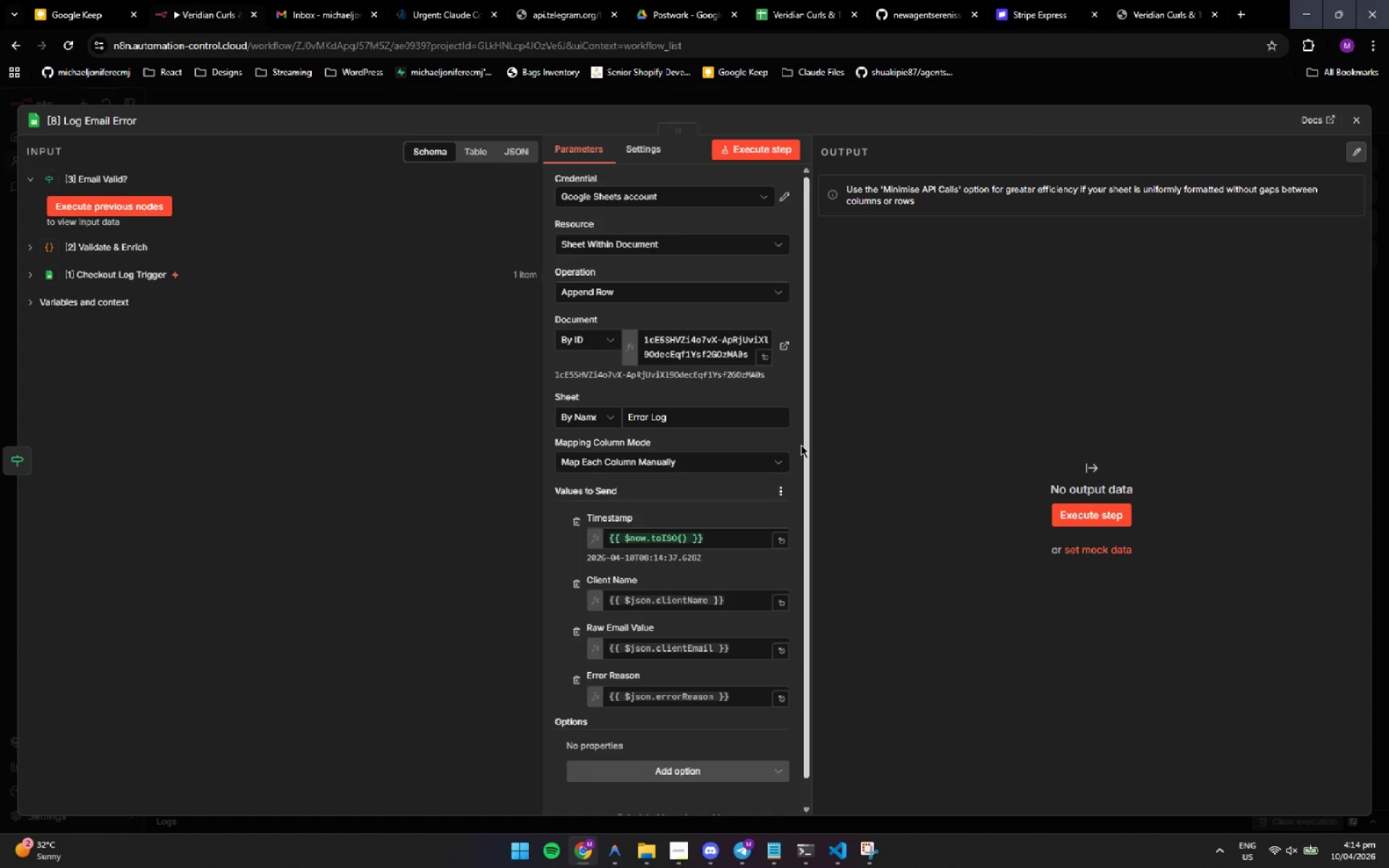 
wait(17.31)
 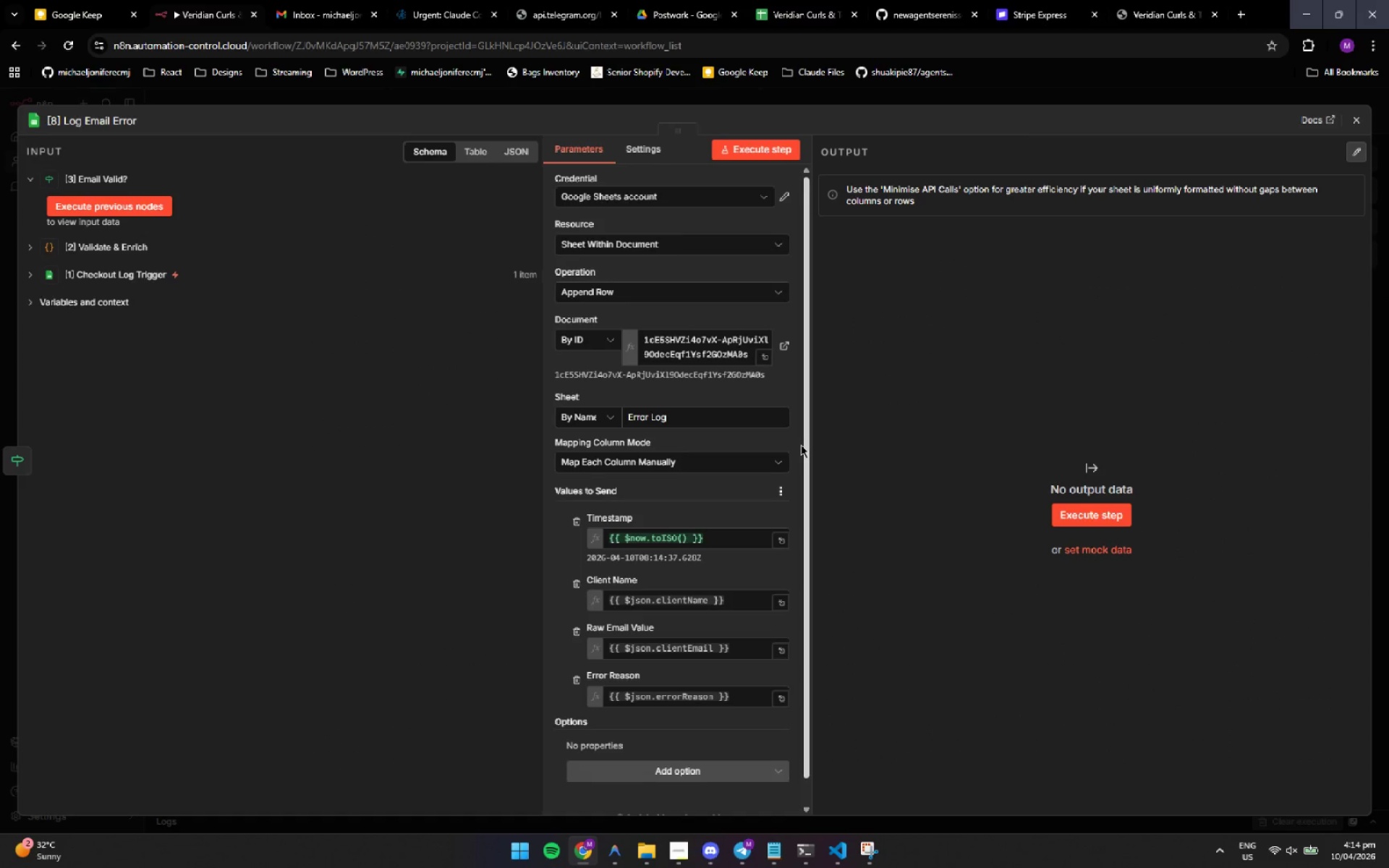 
left_click([803, 541])
 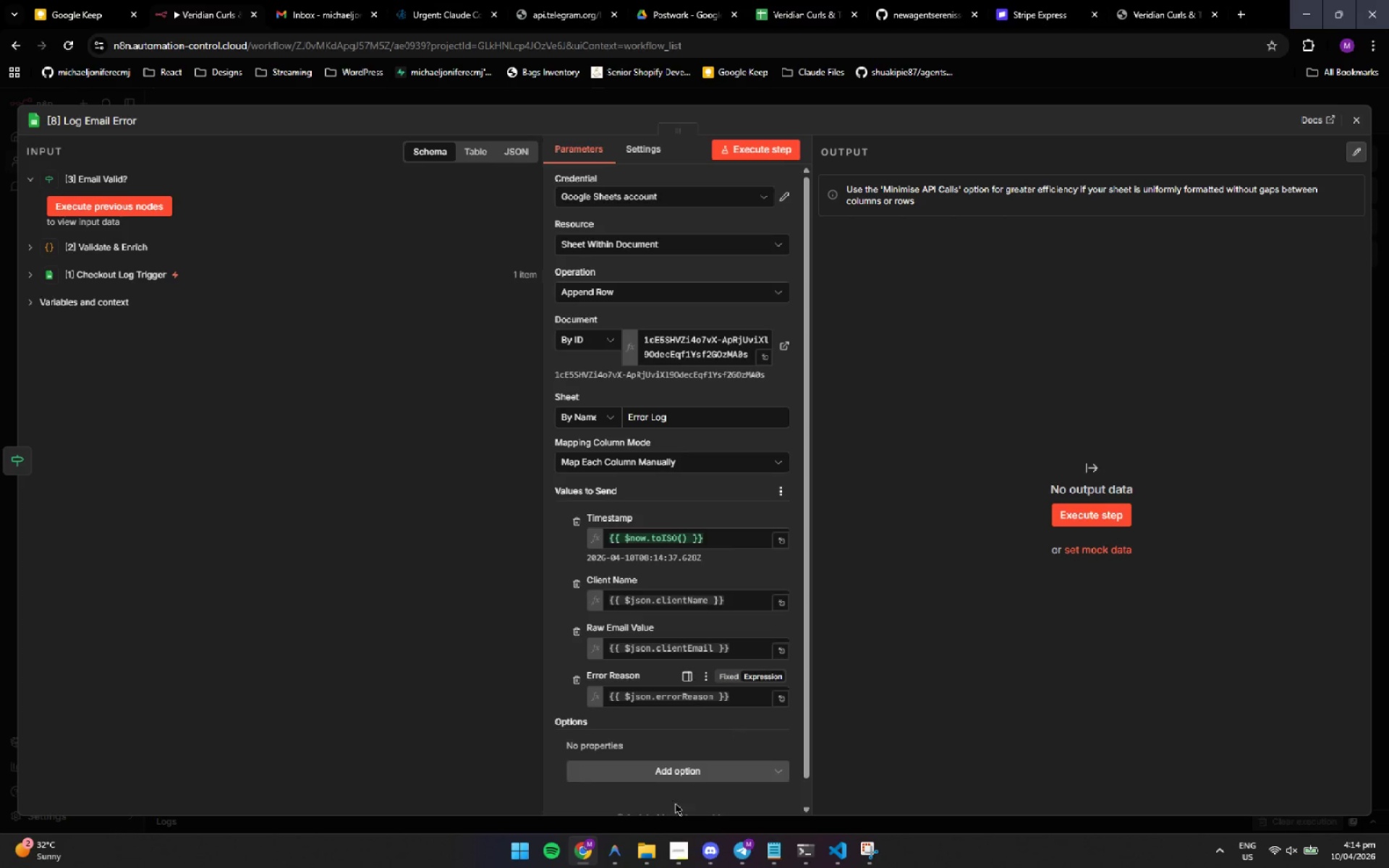 
left_click([686, 851])